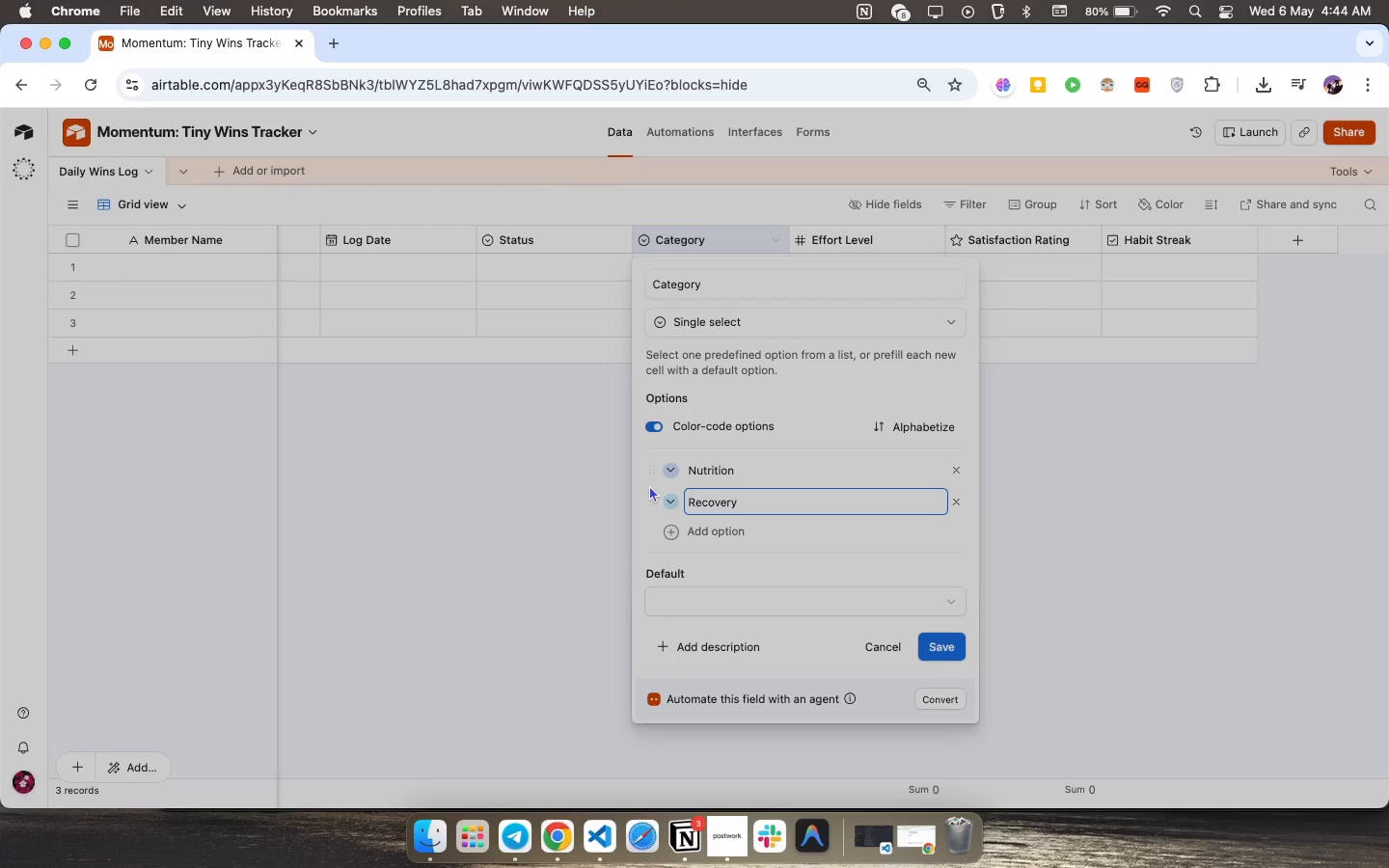 
left_click([675, 497])
 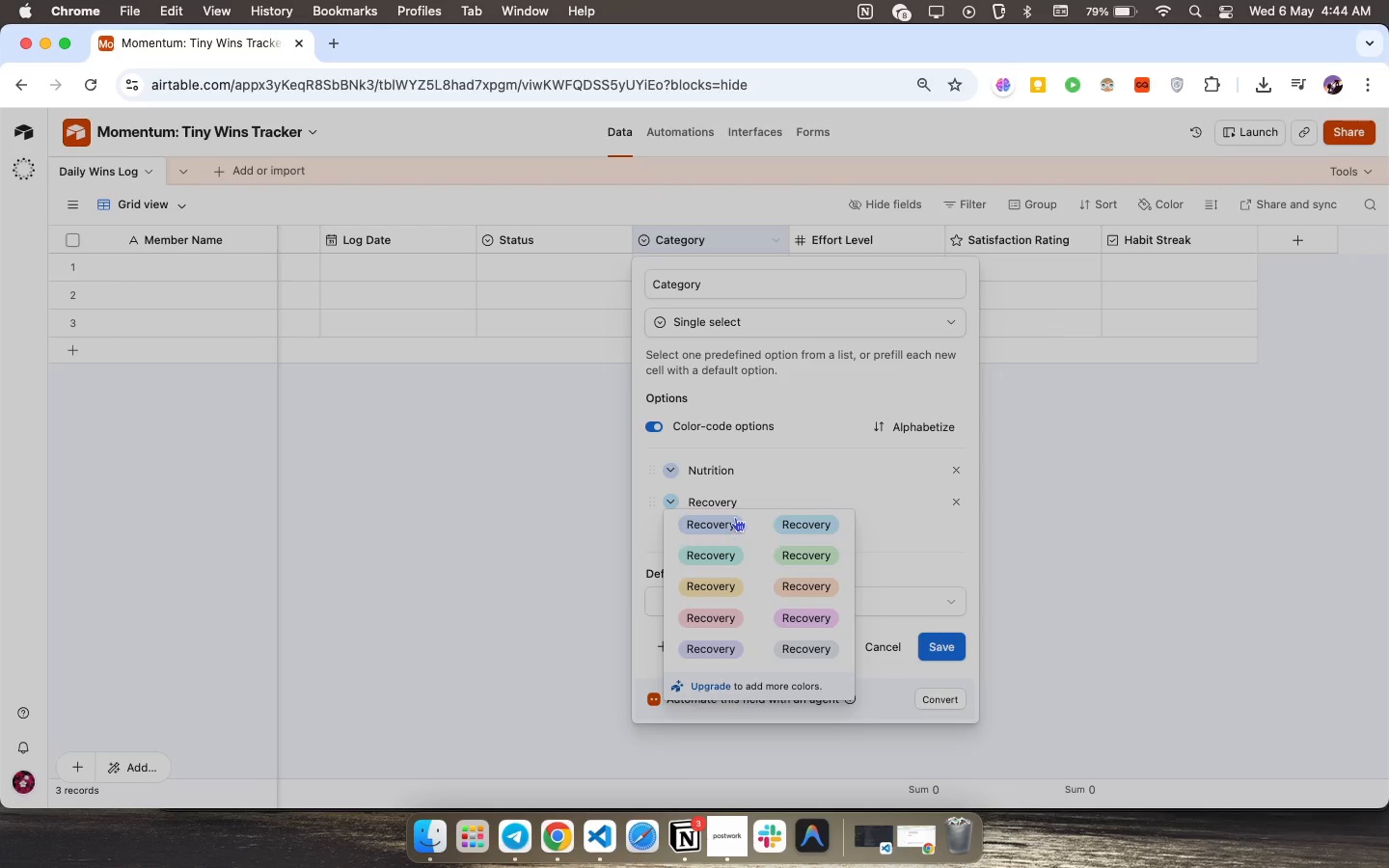 
left_click([735, 517])
 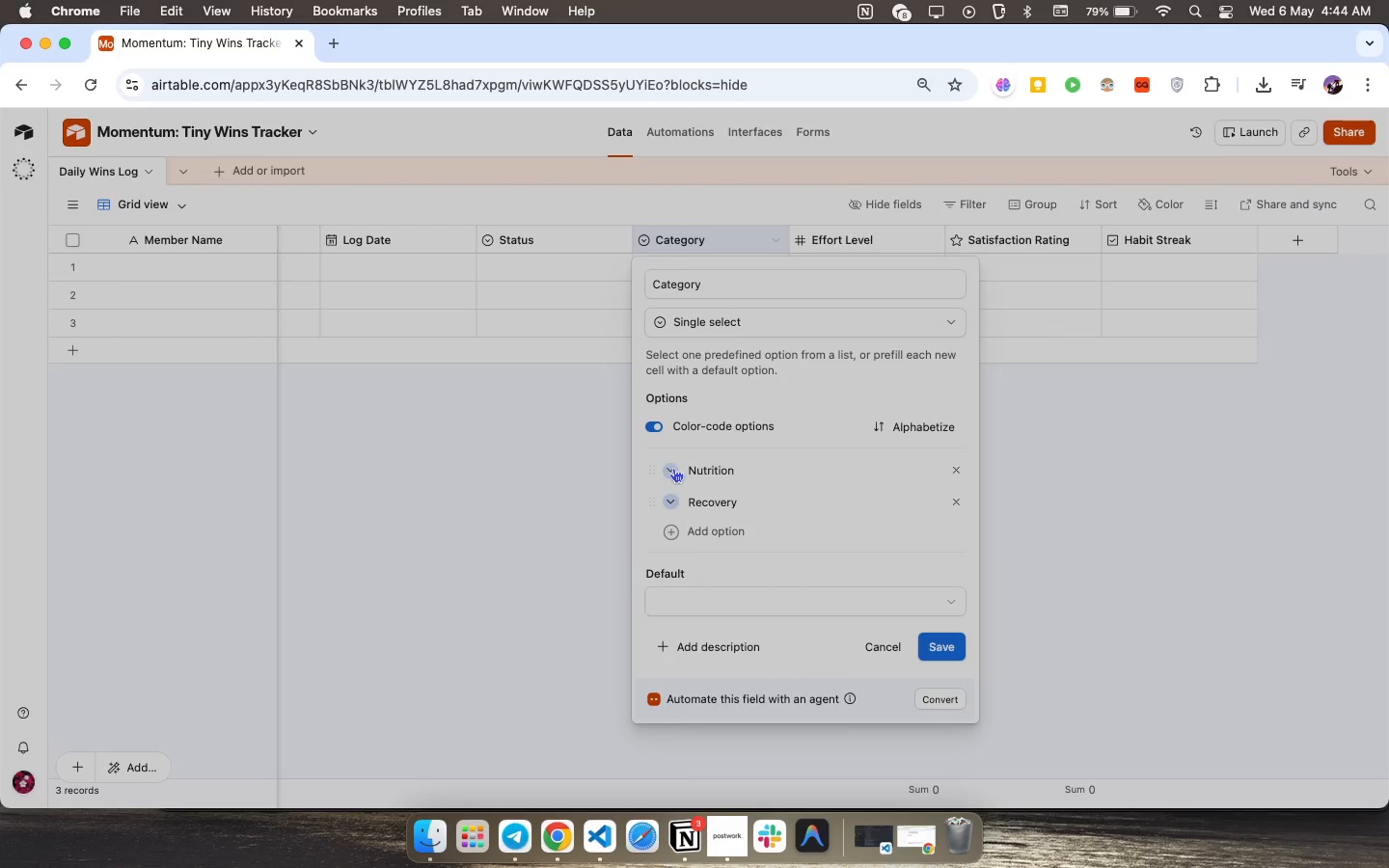 
left_click([673, 468])
 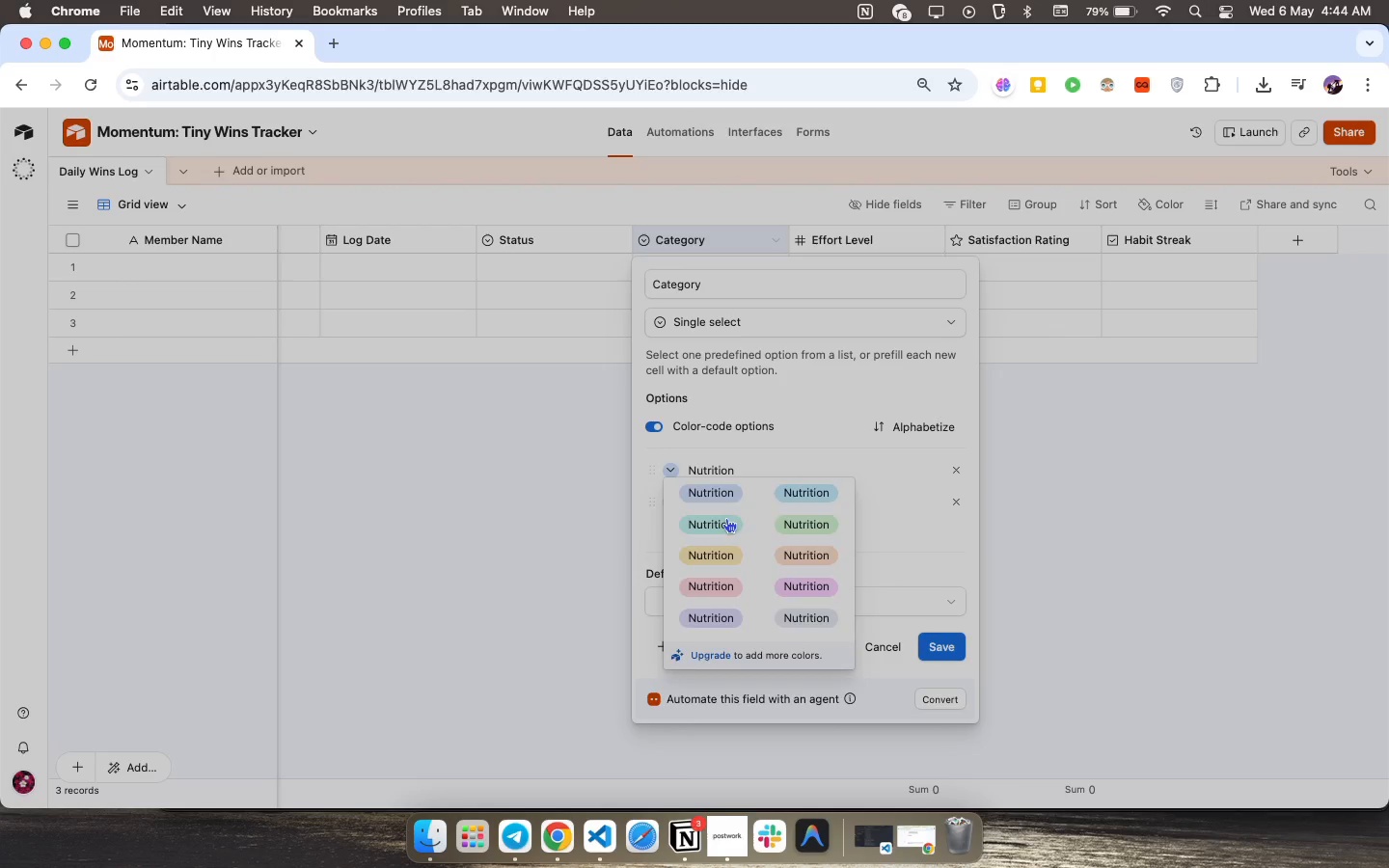 
left_click([720, 518])
 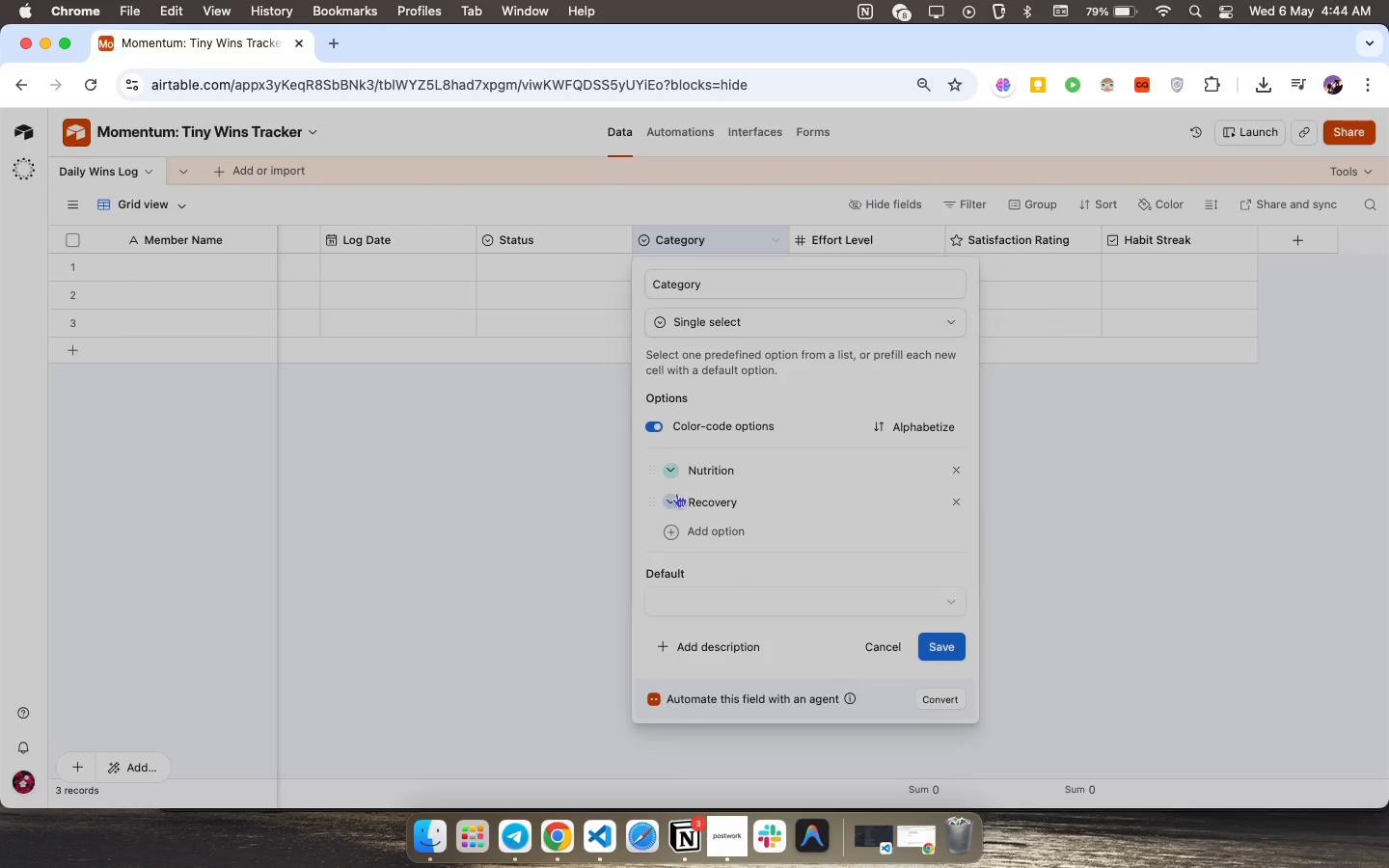 
left_click([671, 492])
 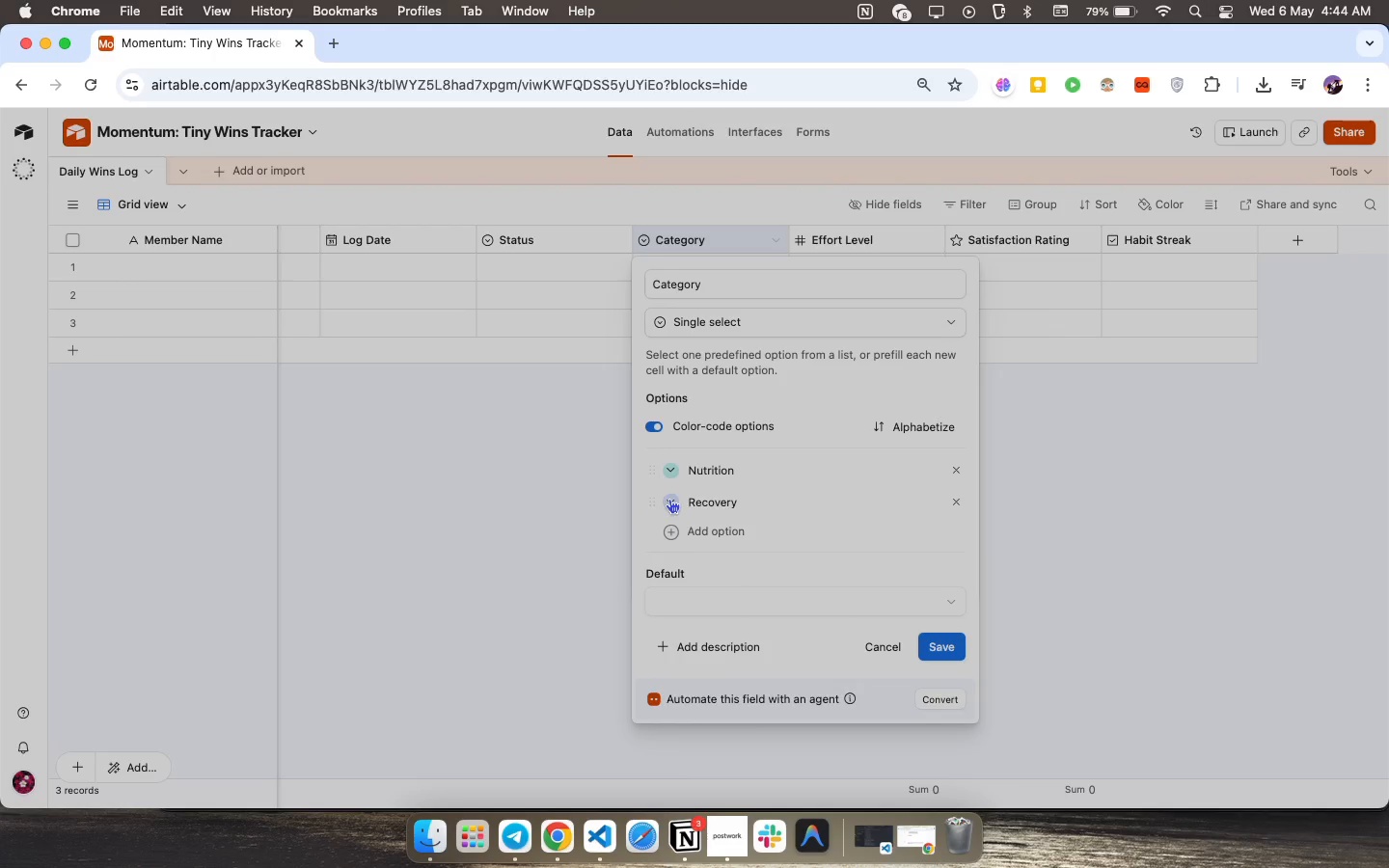 
left_click([668, 499])
 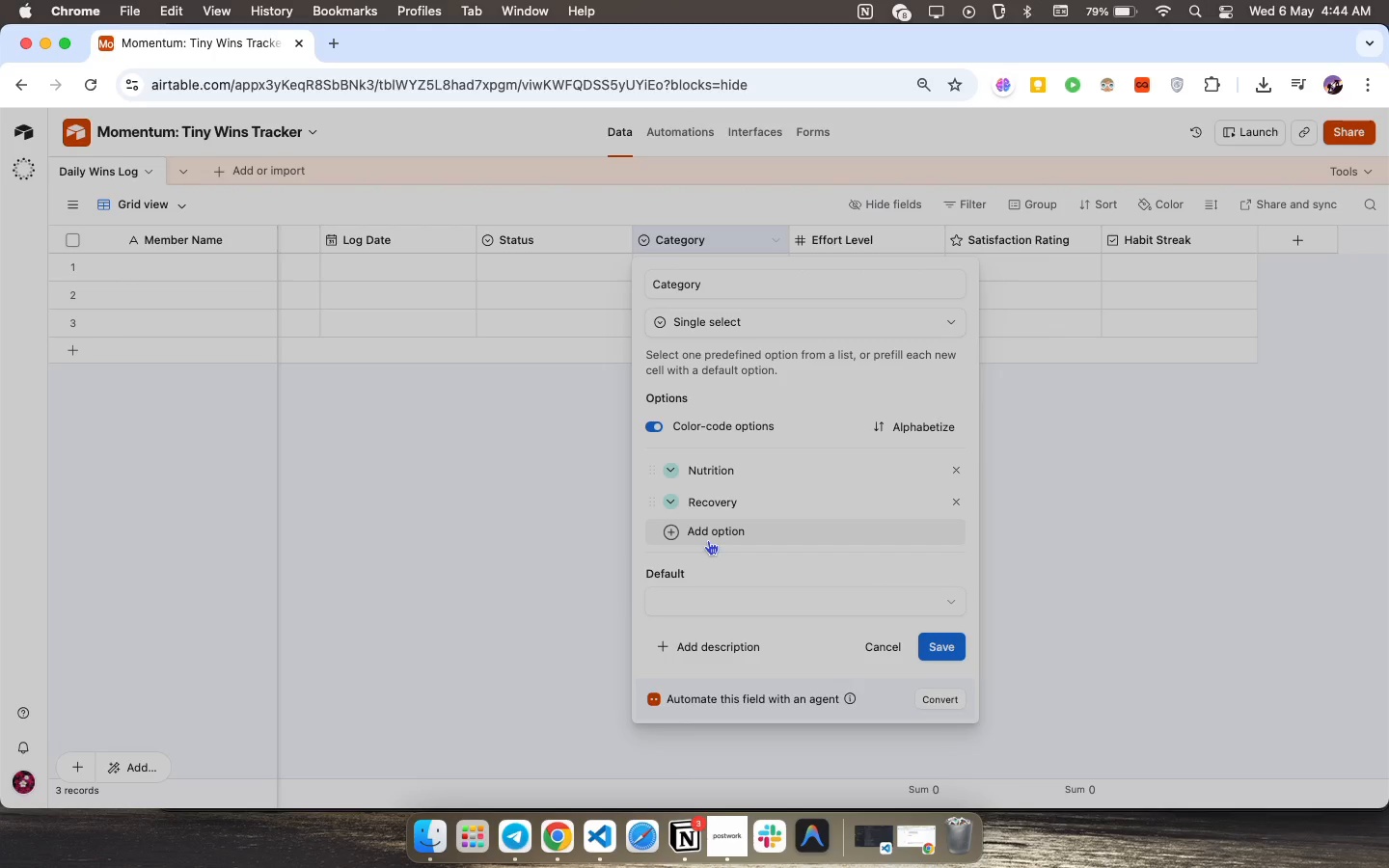 
wait(7.01)
 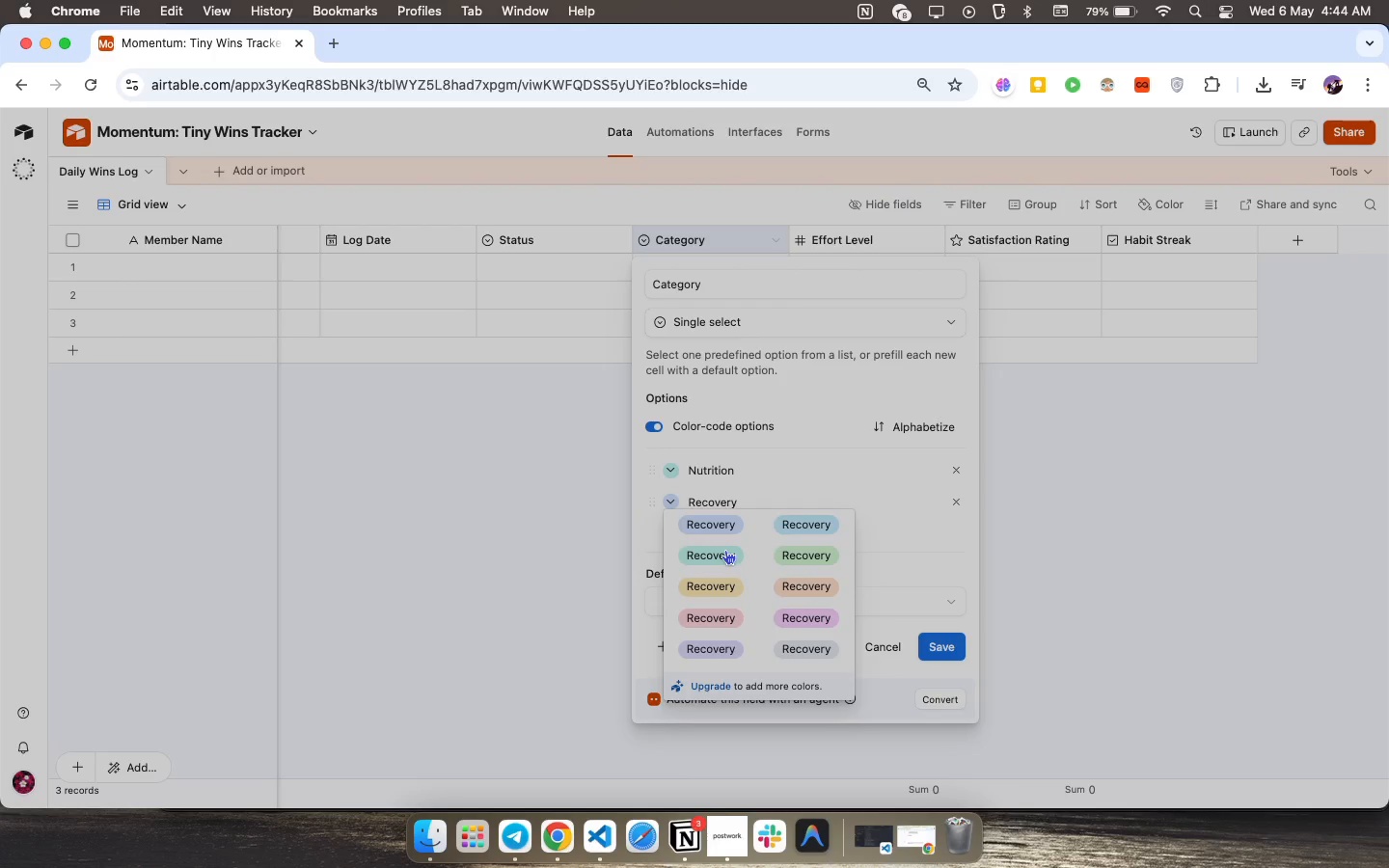 
left_click([671, 495])
 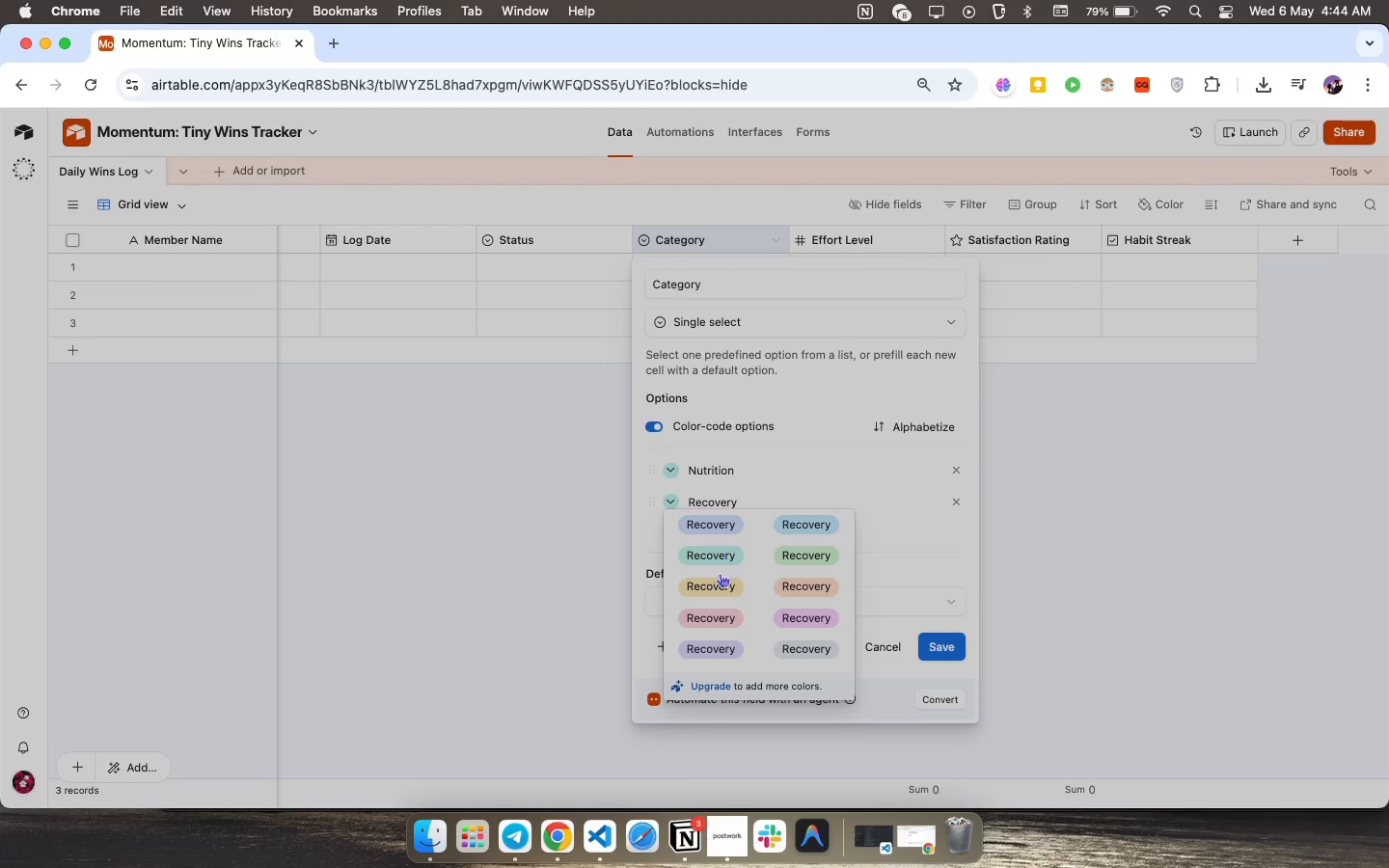 
left_click([719, 582])
 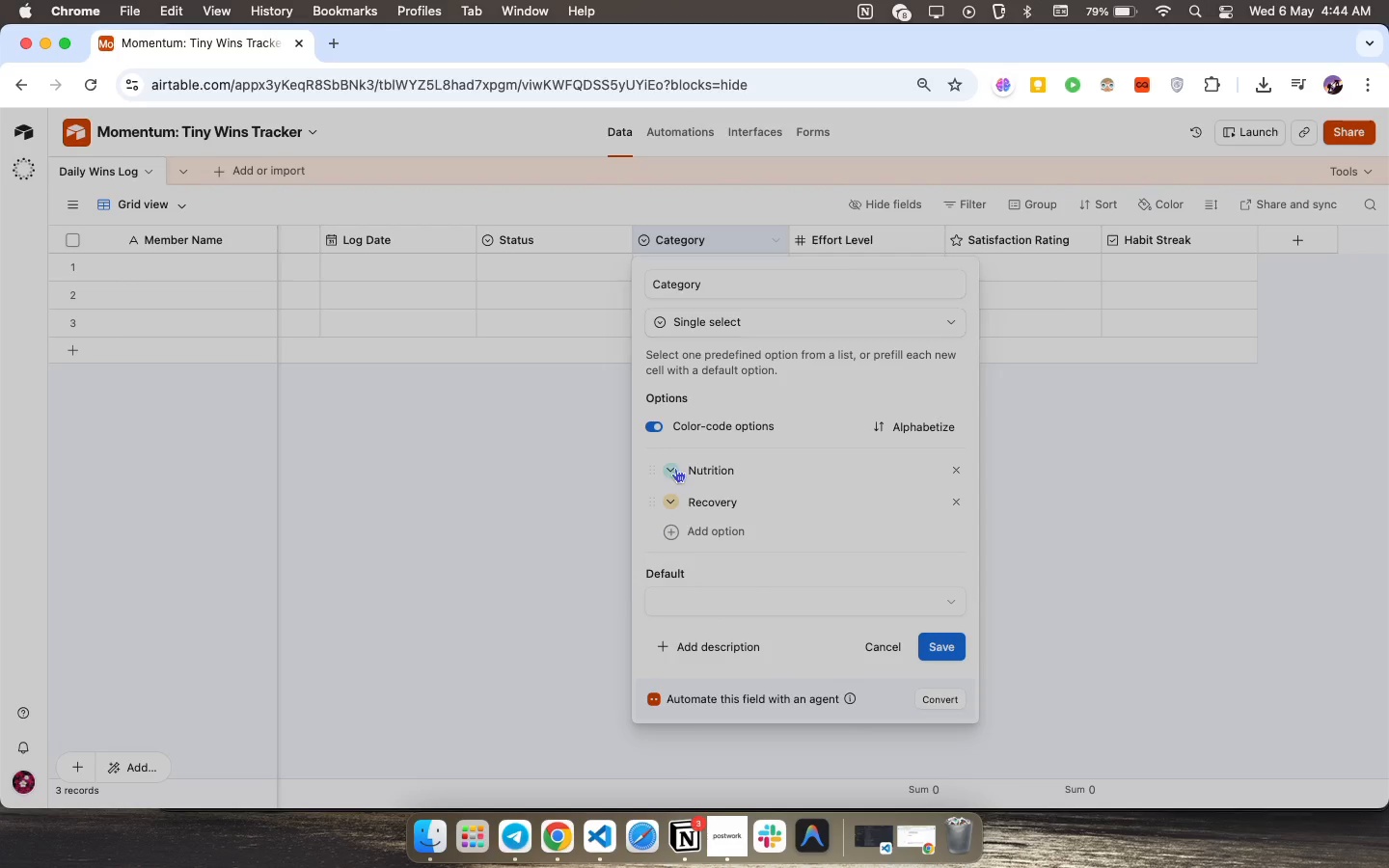 
left_click([671, 466])
 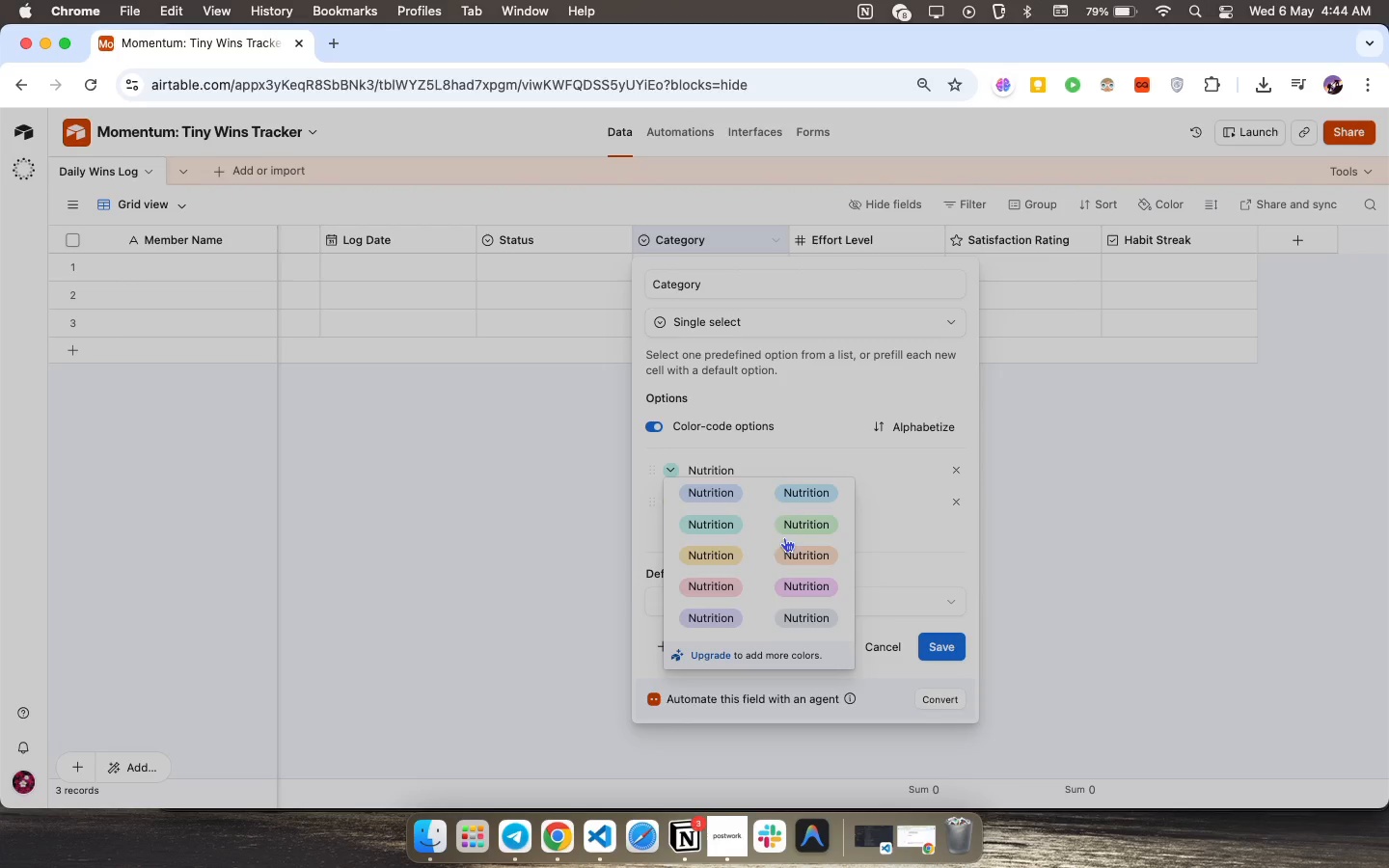 
left_click([798, 524])
 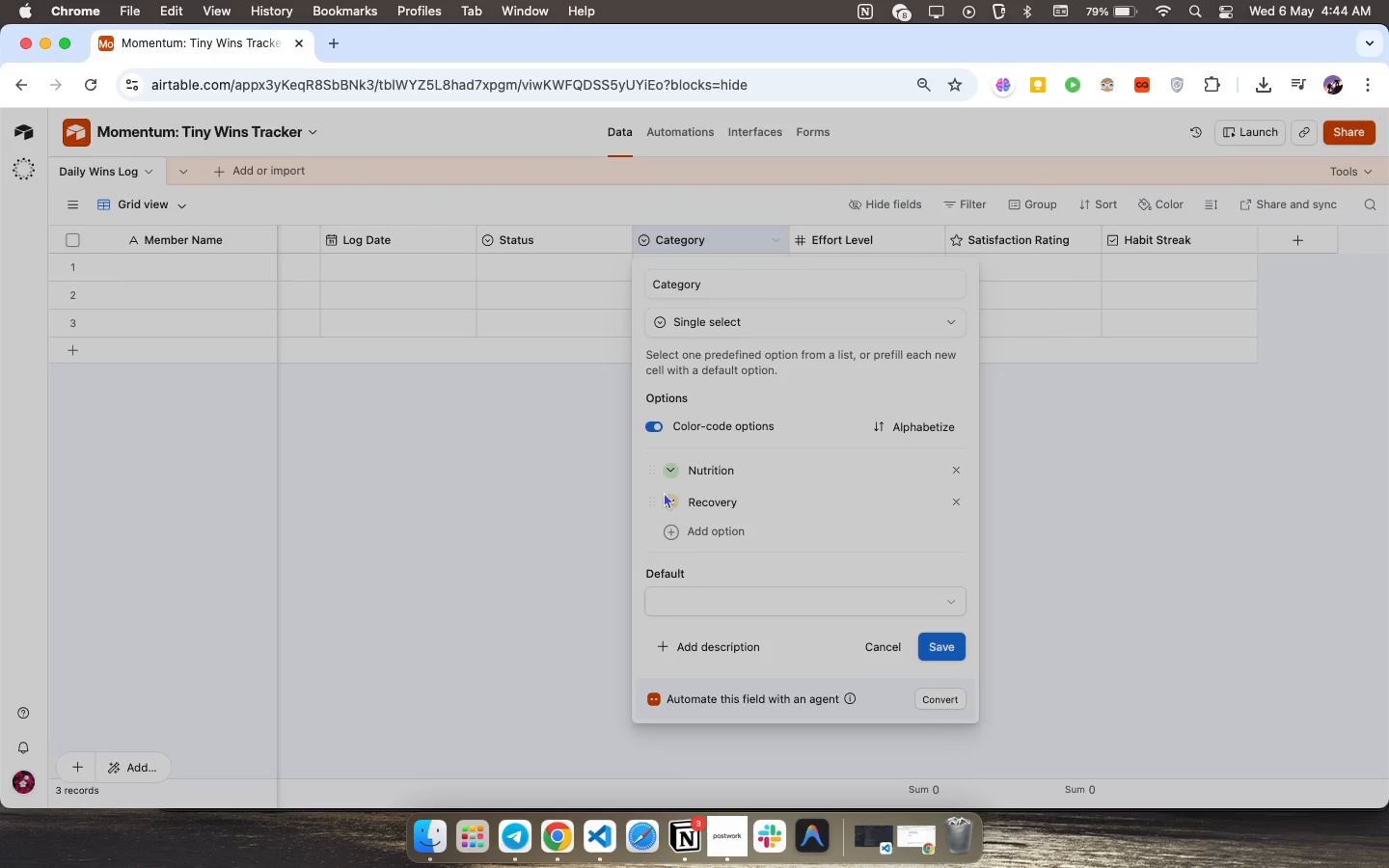 
left_click([669, 498])
 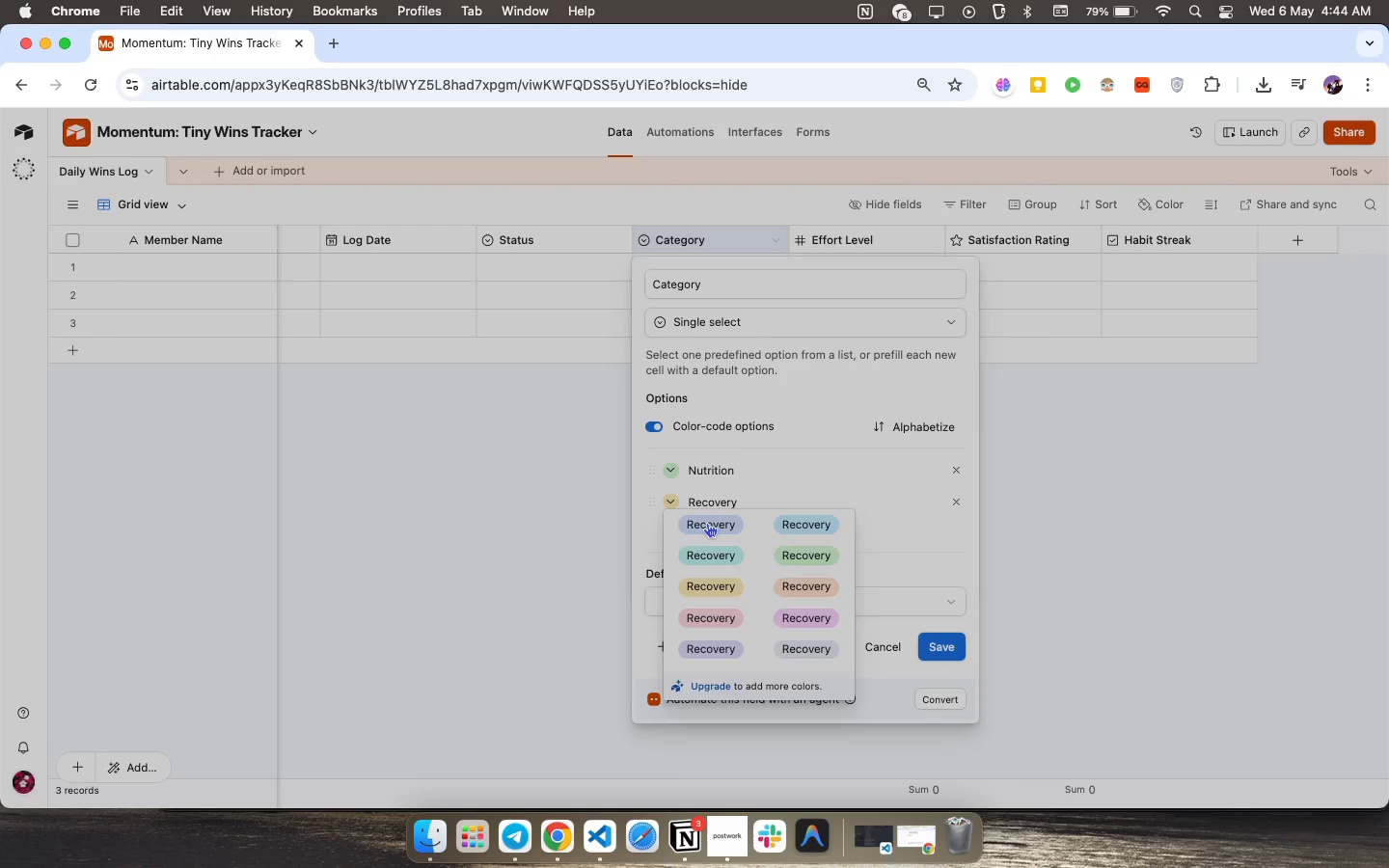 
left_click([707, 523])
 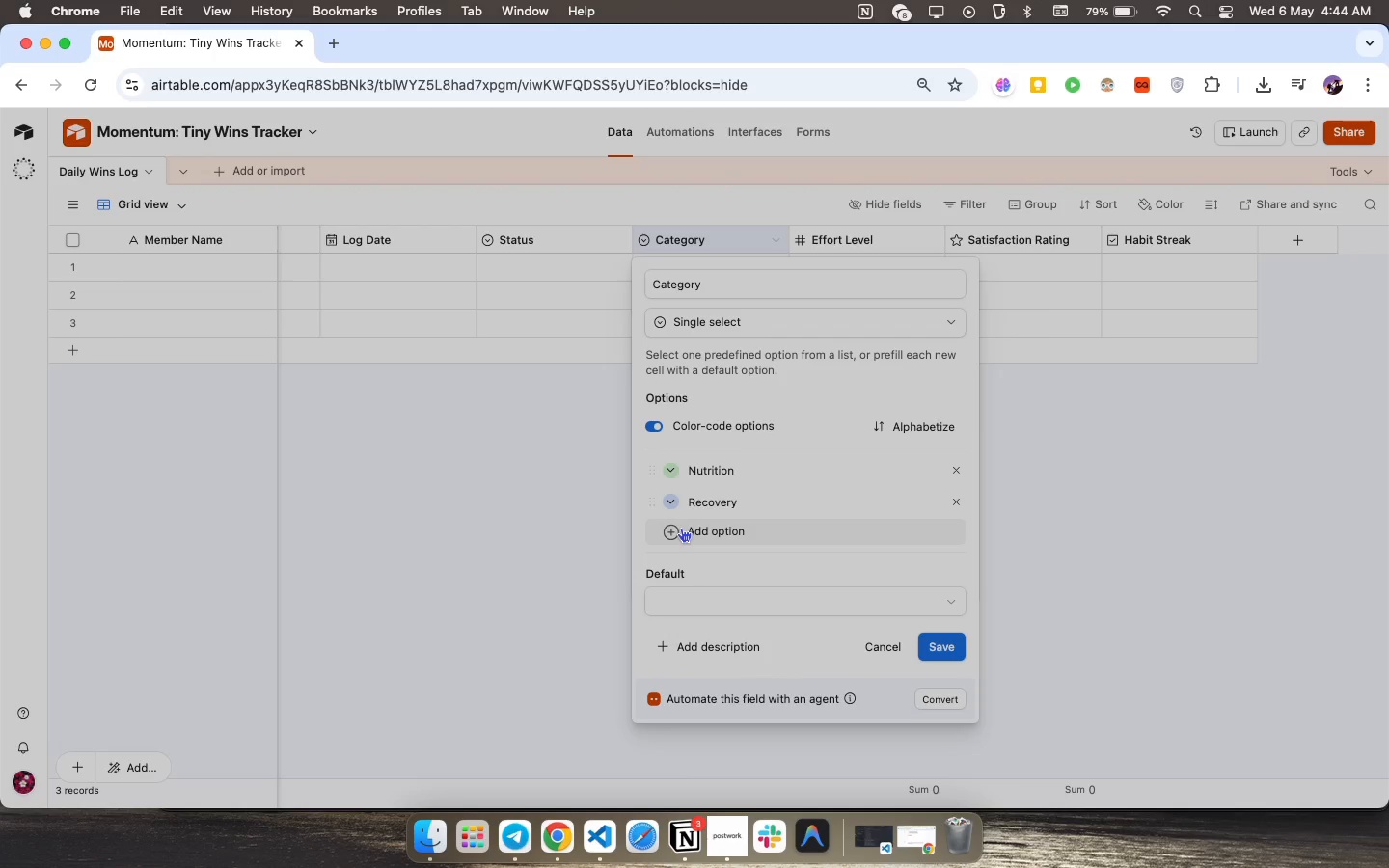 
left_click([681, 528])
 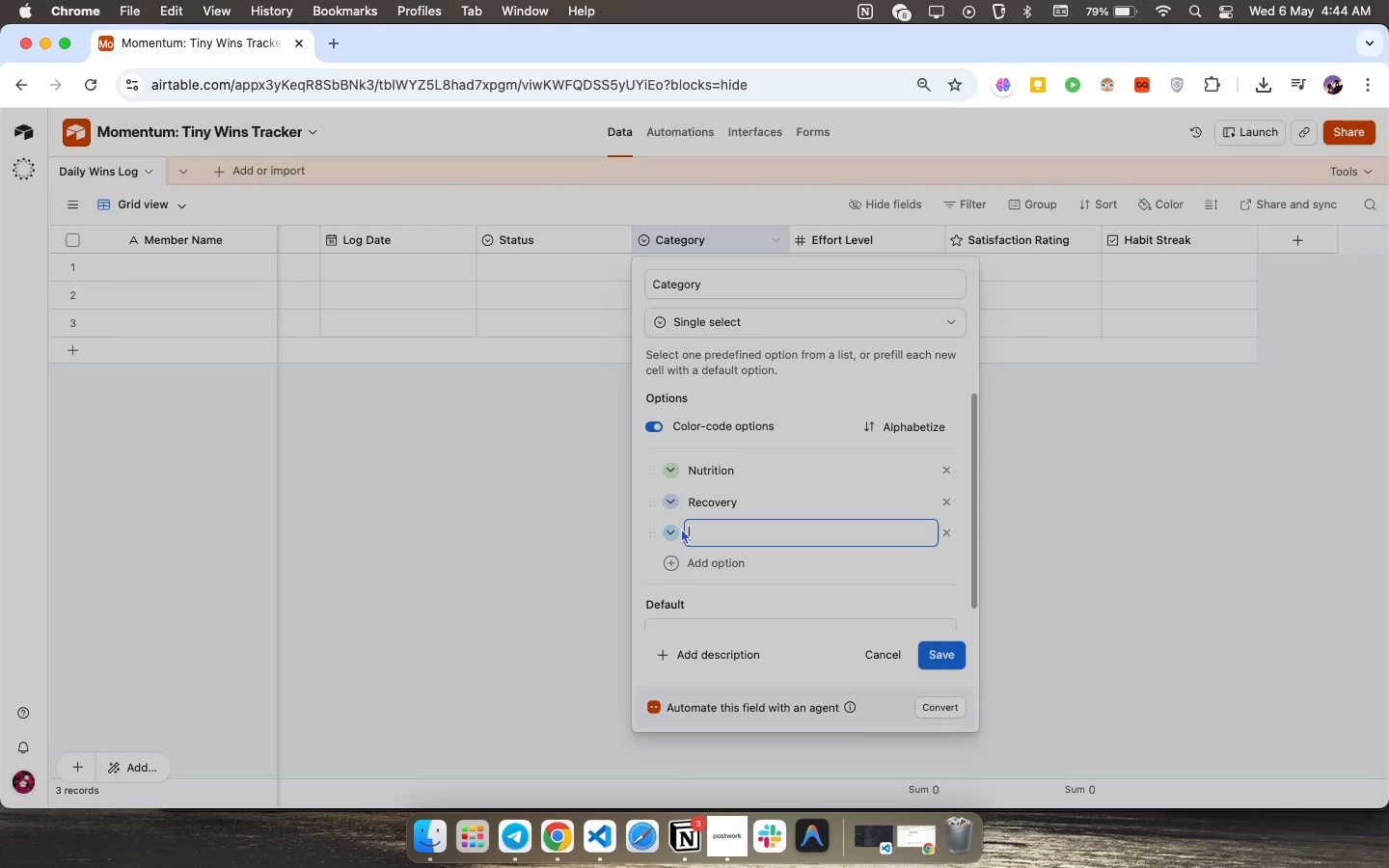 
type(Performance)
 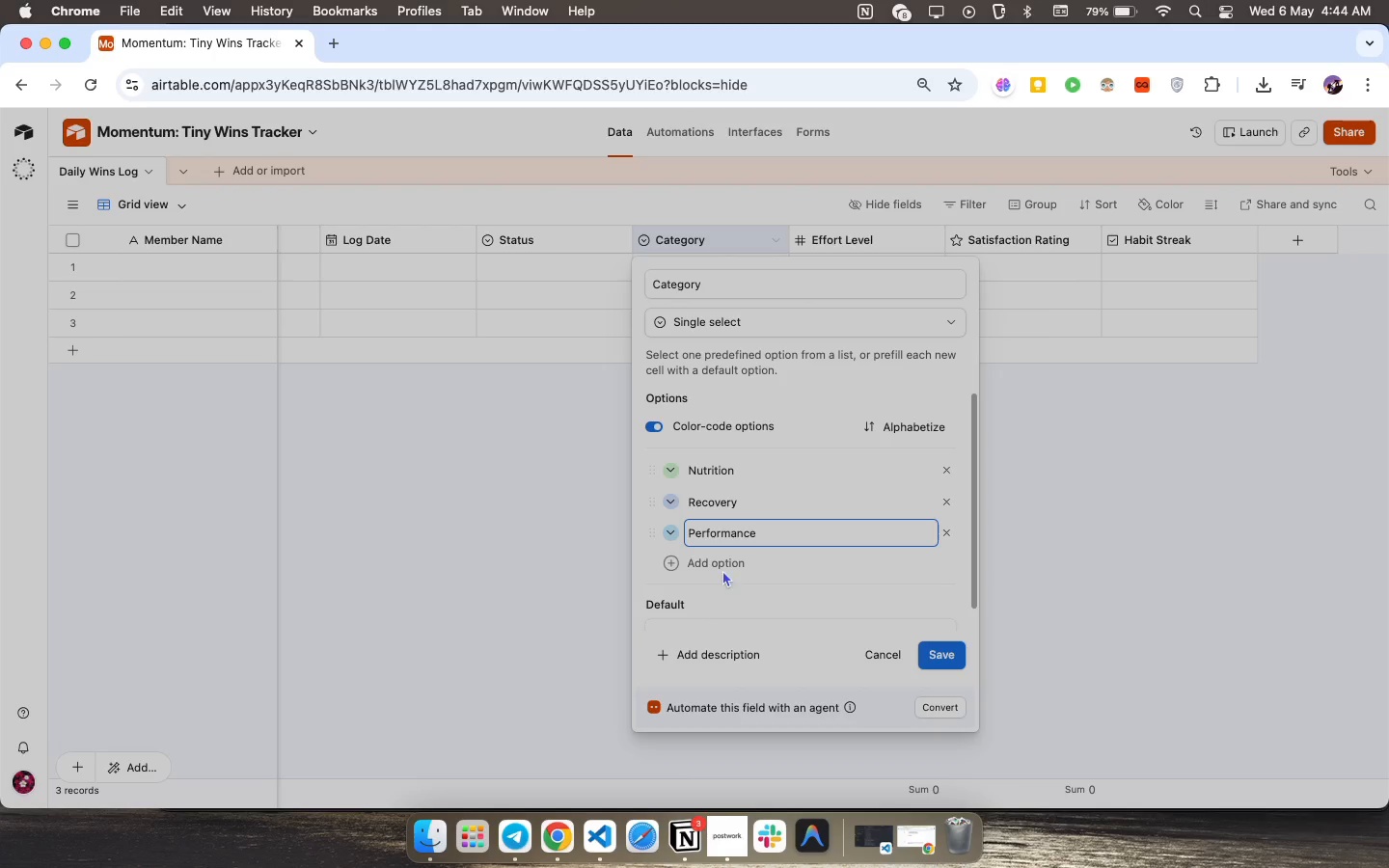 
wait(7.35)
 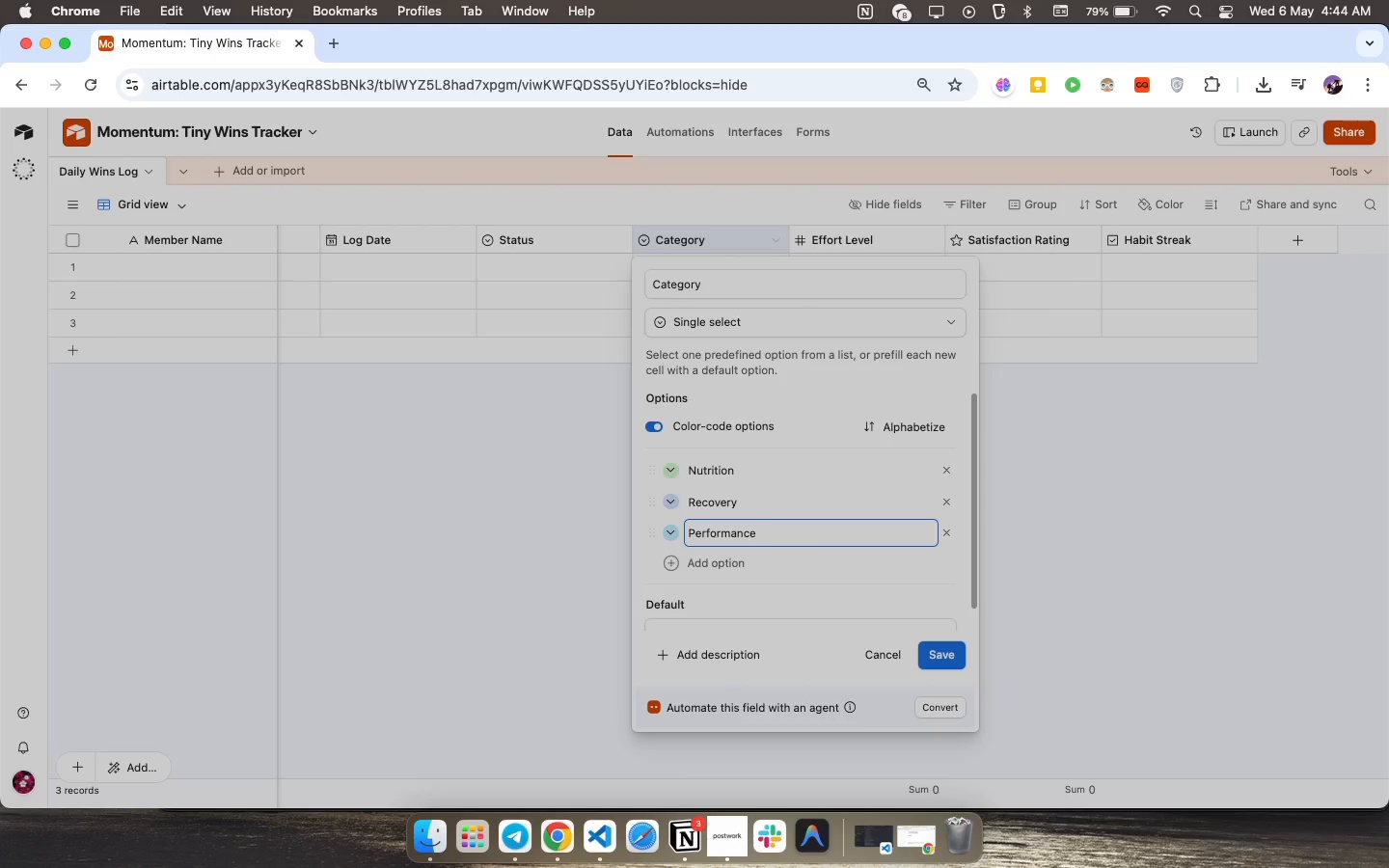 
left_click([667, 524])
 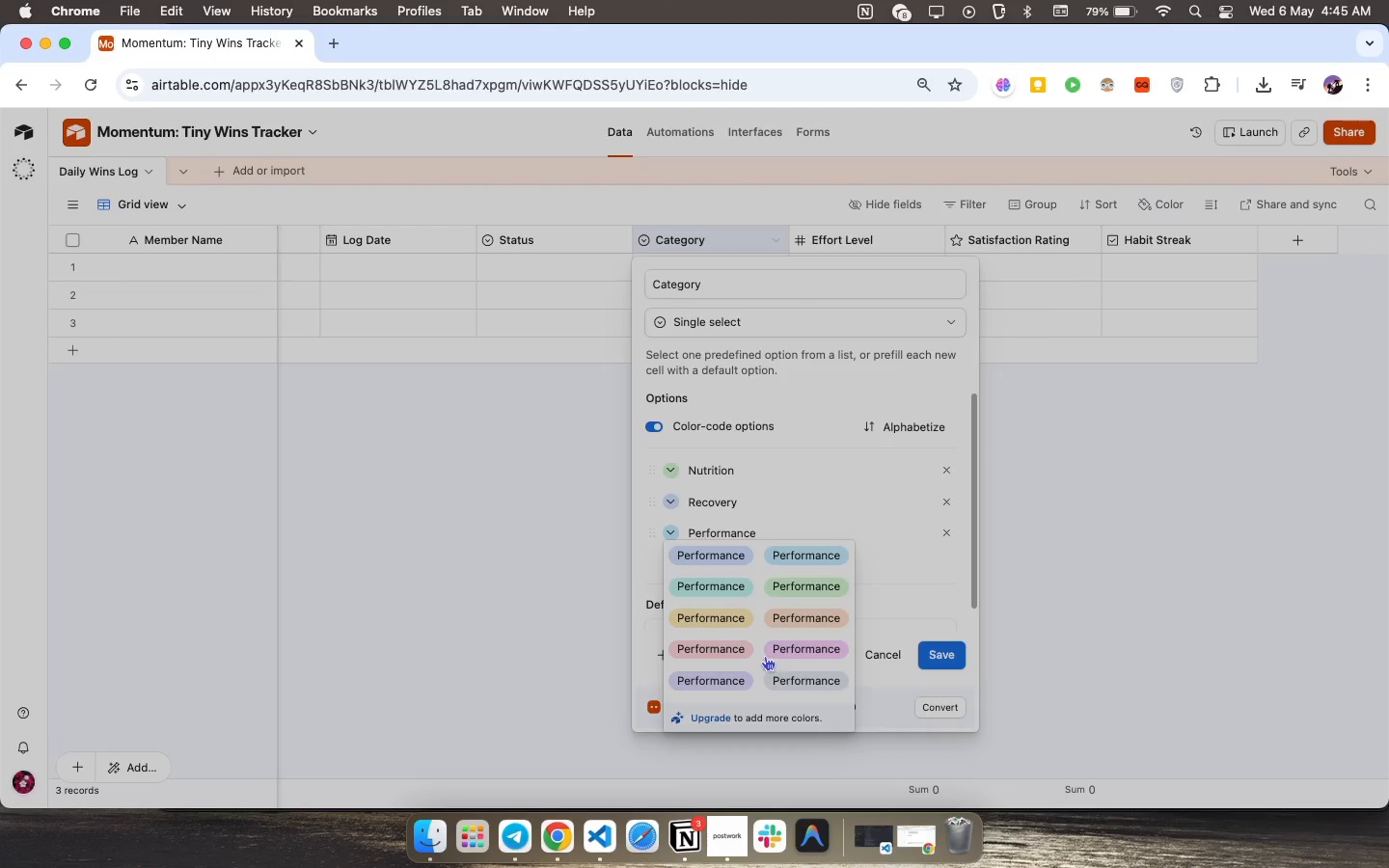 
left_click([738, 650])
 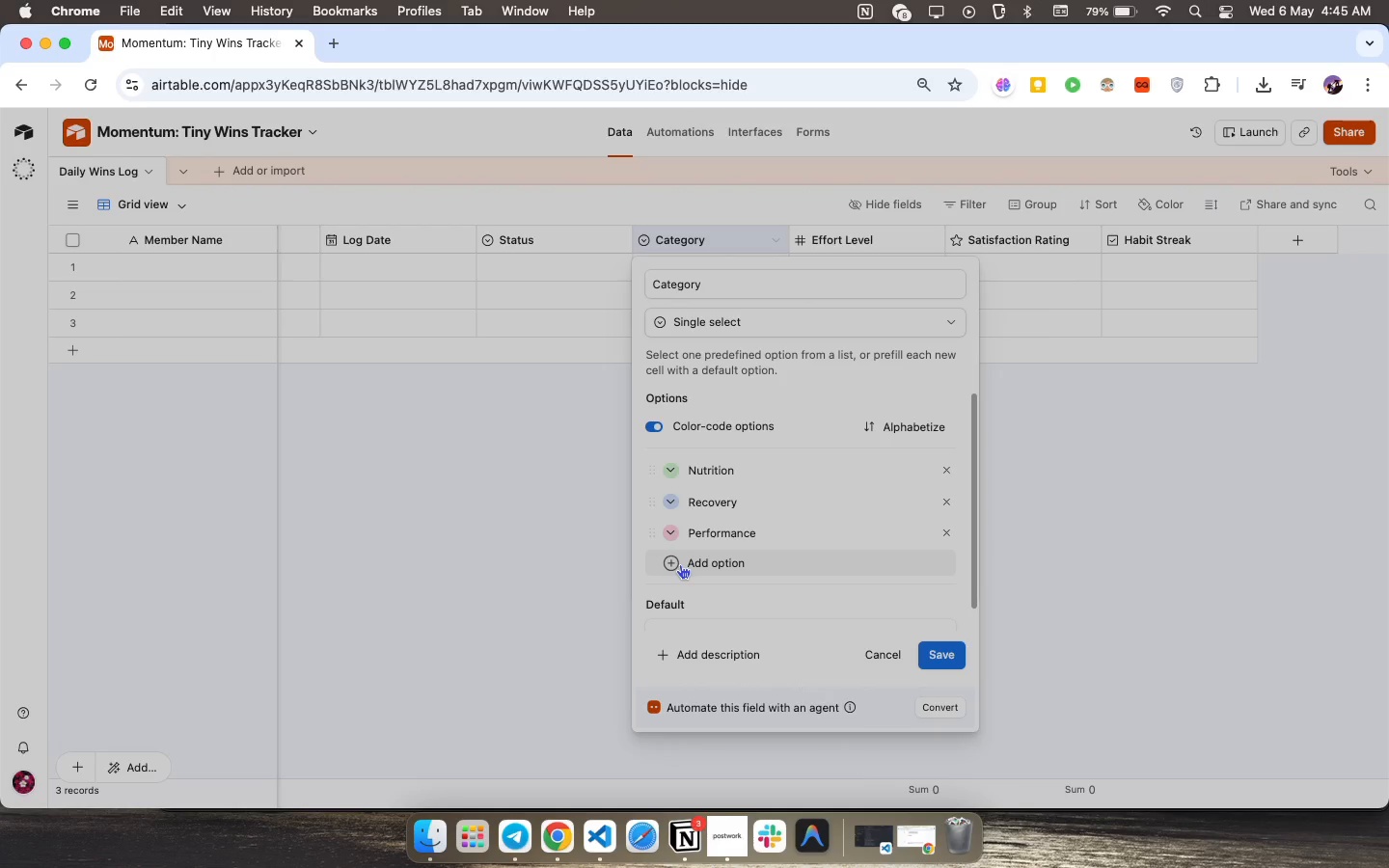 
left_click([680, 564])